 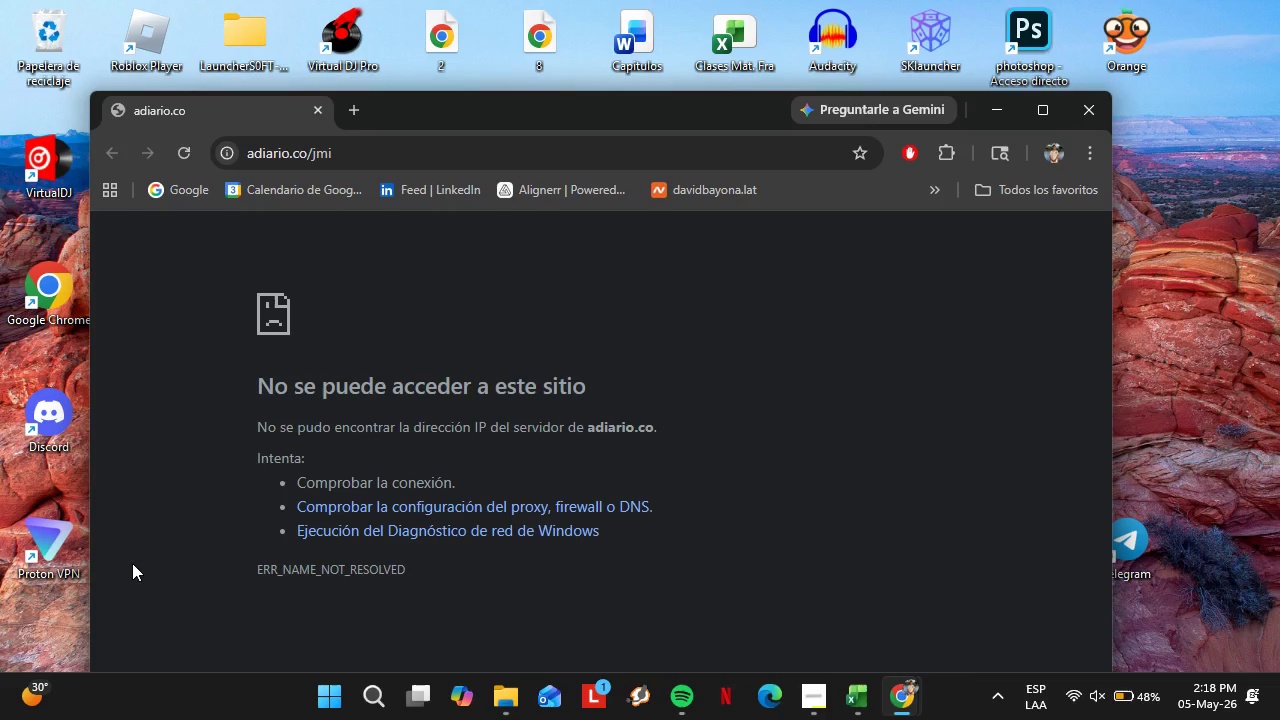 
left_click([1041, 112])
 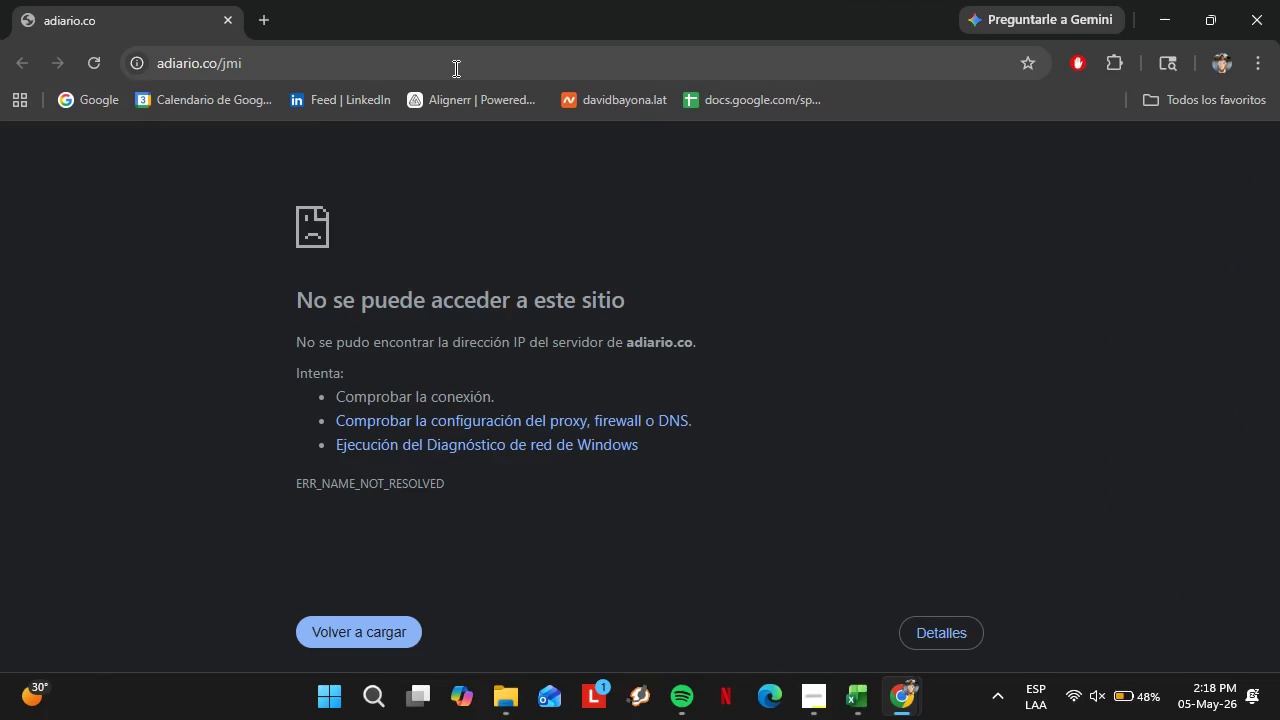 
left_click([454, 67])
 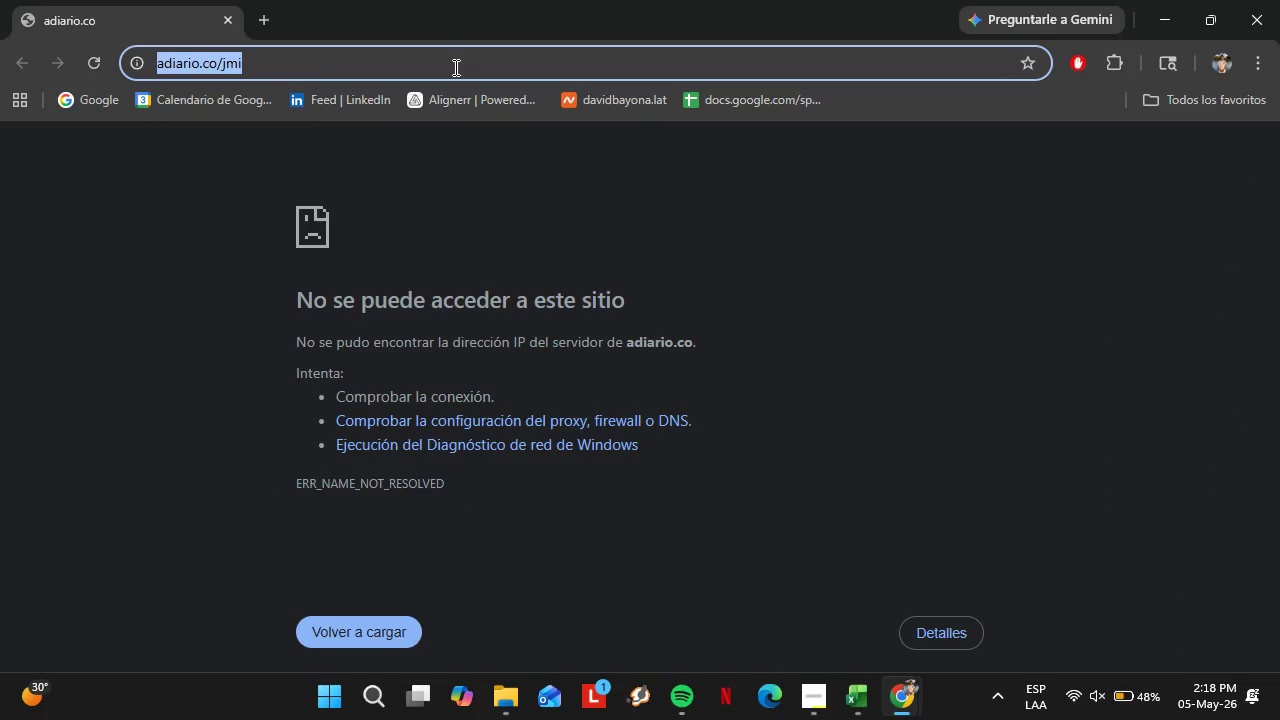 
type(docs)
 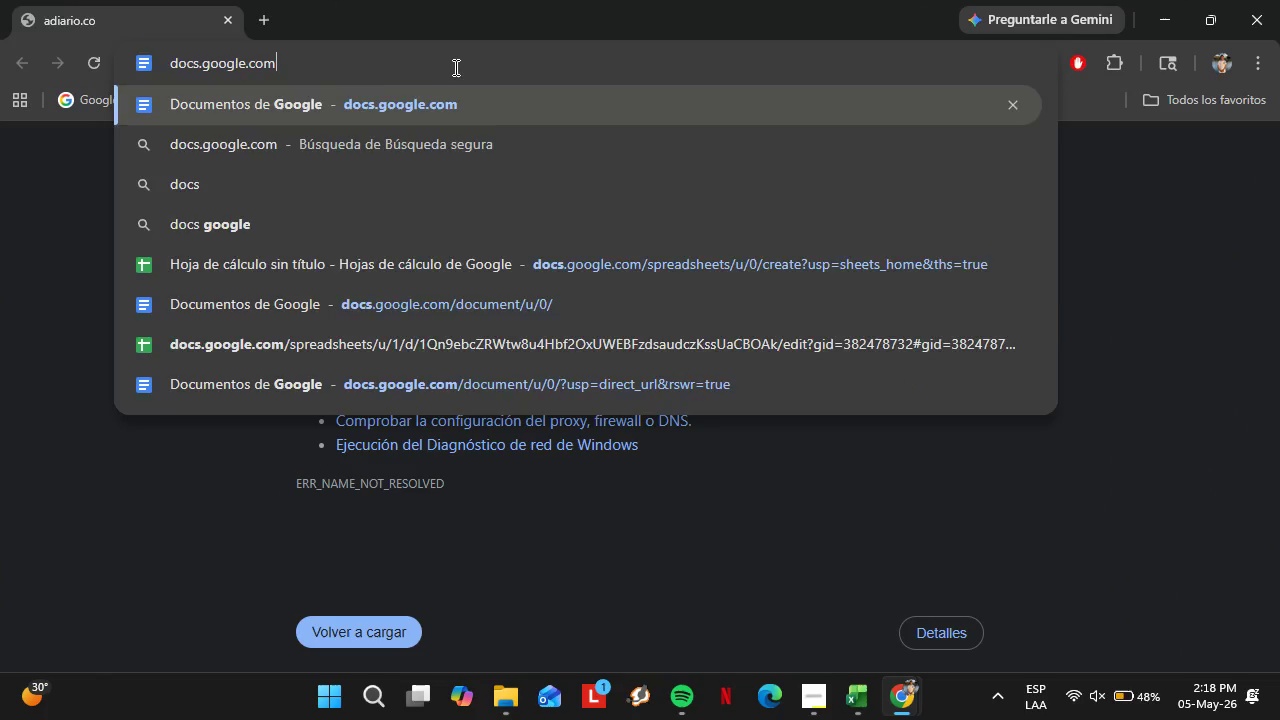 
key(ArrowRight)
 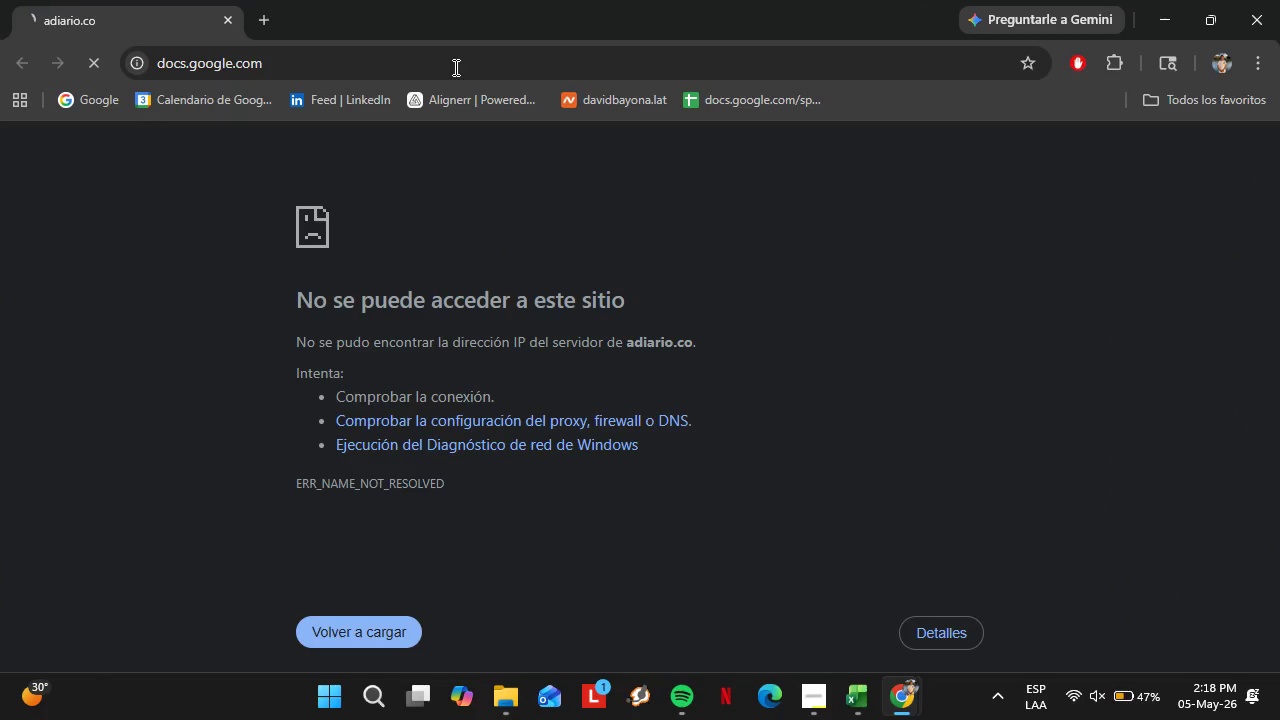 
key(Enter)
 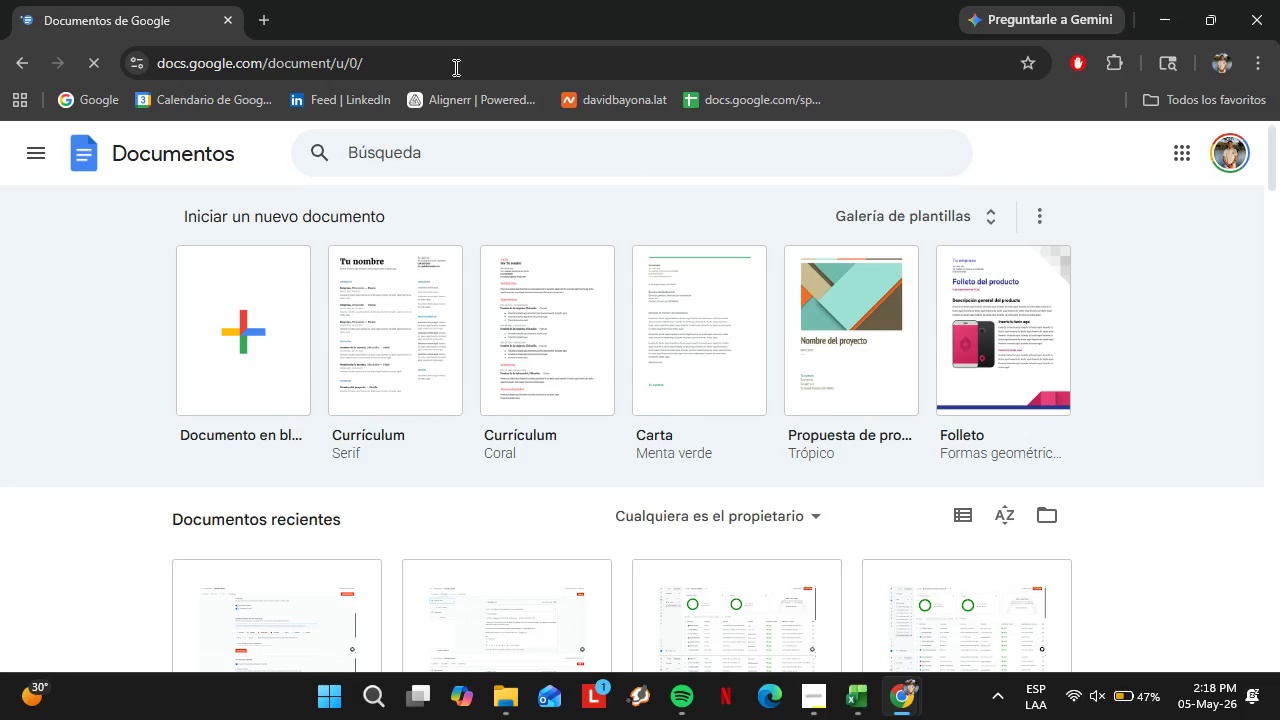 
wait(16.2)
 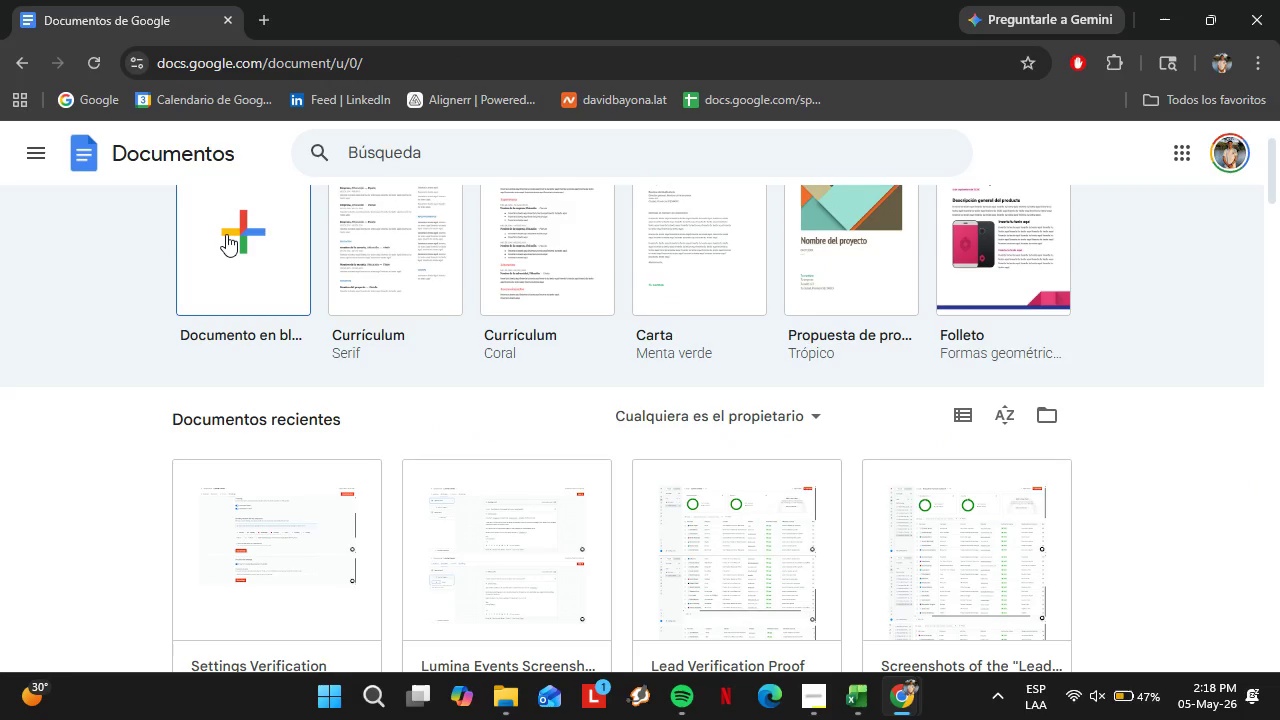 
left_click([226, 234])
 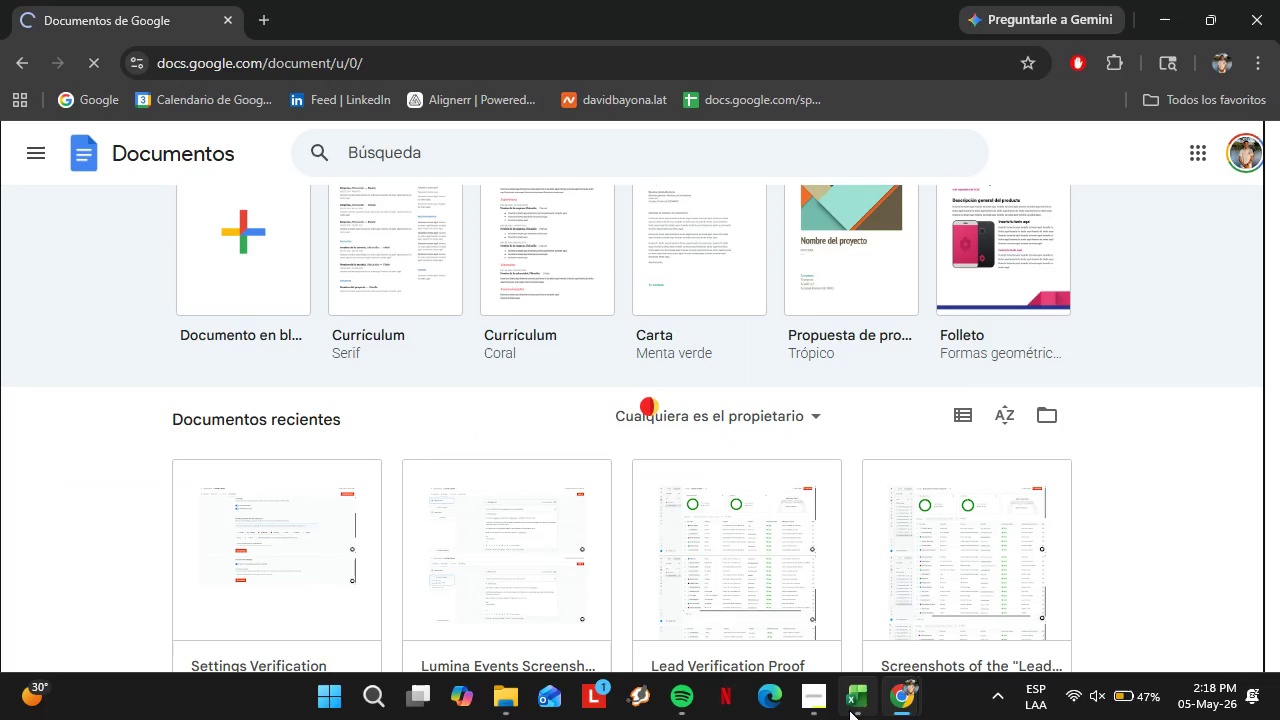 
scroll: coordinate [293, 366], scroll_direction: down, amount: 1.0
 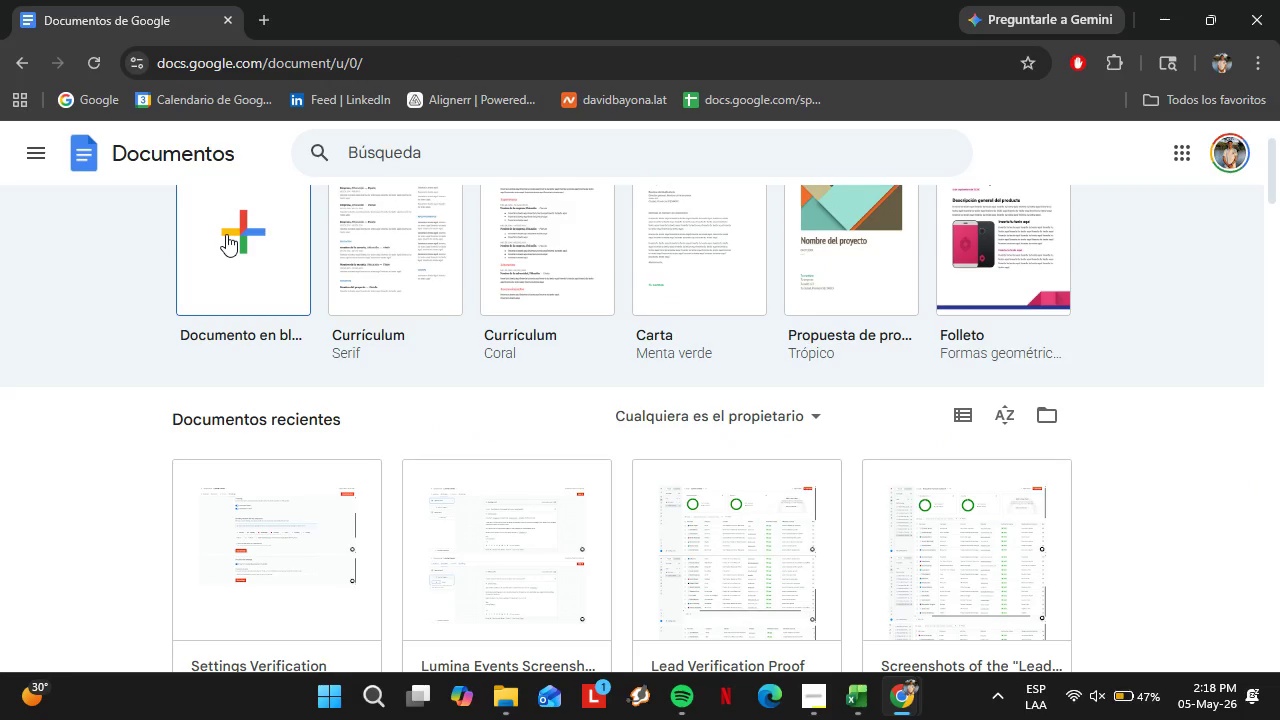 
left_click([834, 715])